 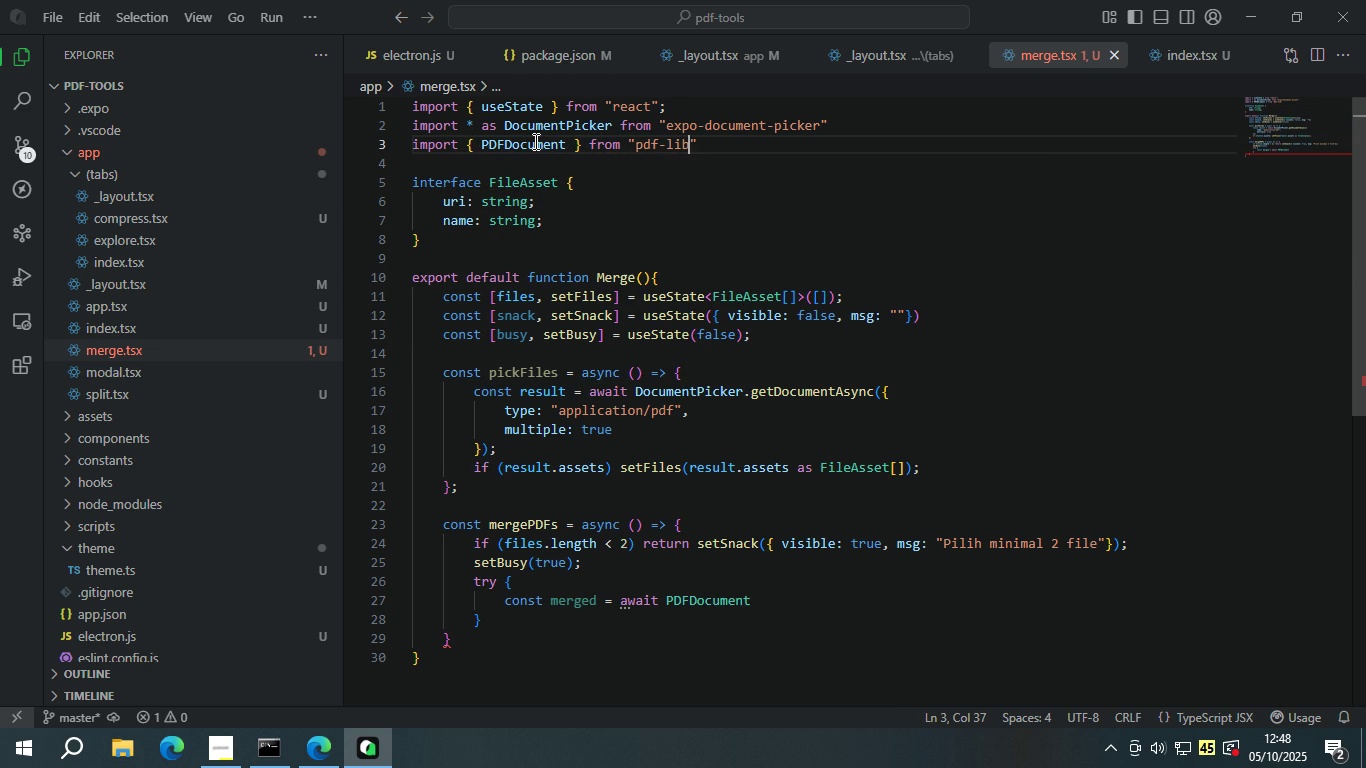 
scroll: coordinate [647, 501], scroll_direction: down, amount: 2.0
 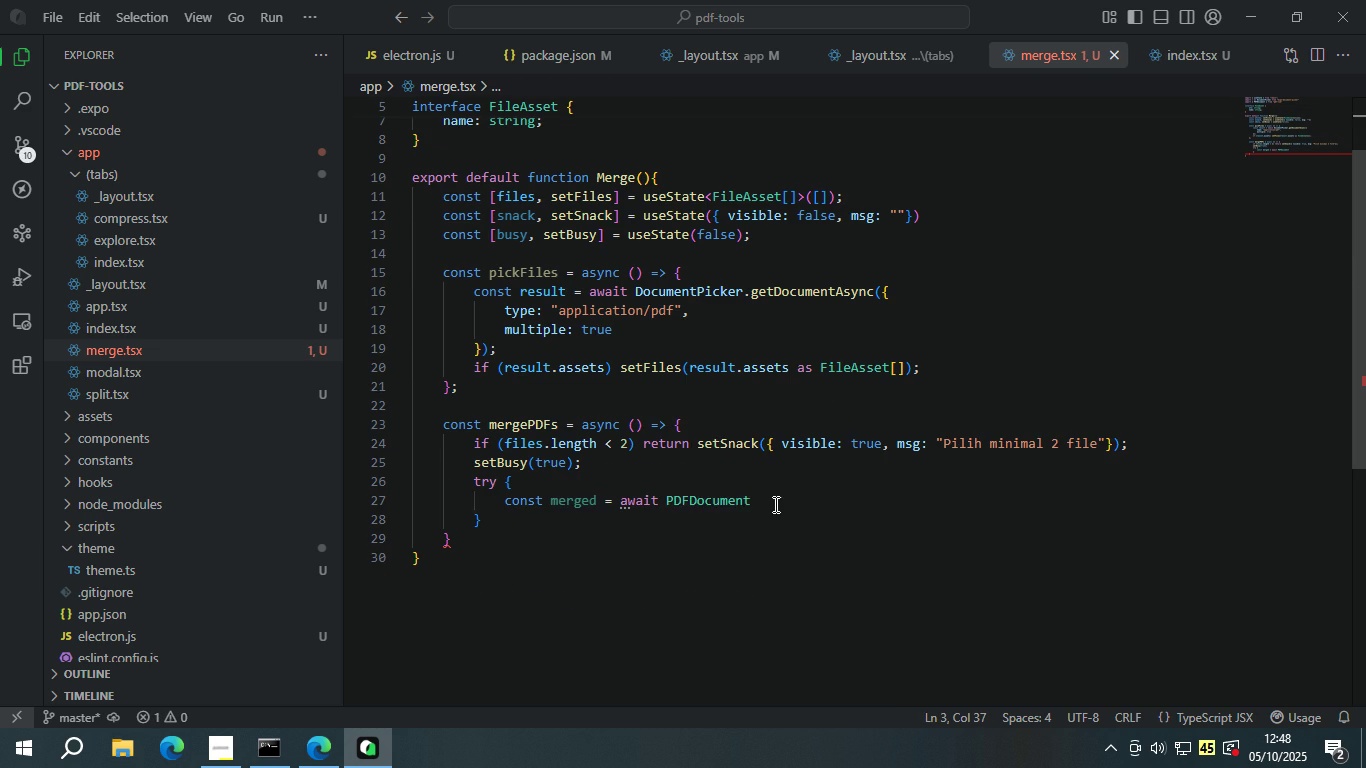 
left_click([774, 504])
 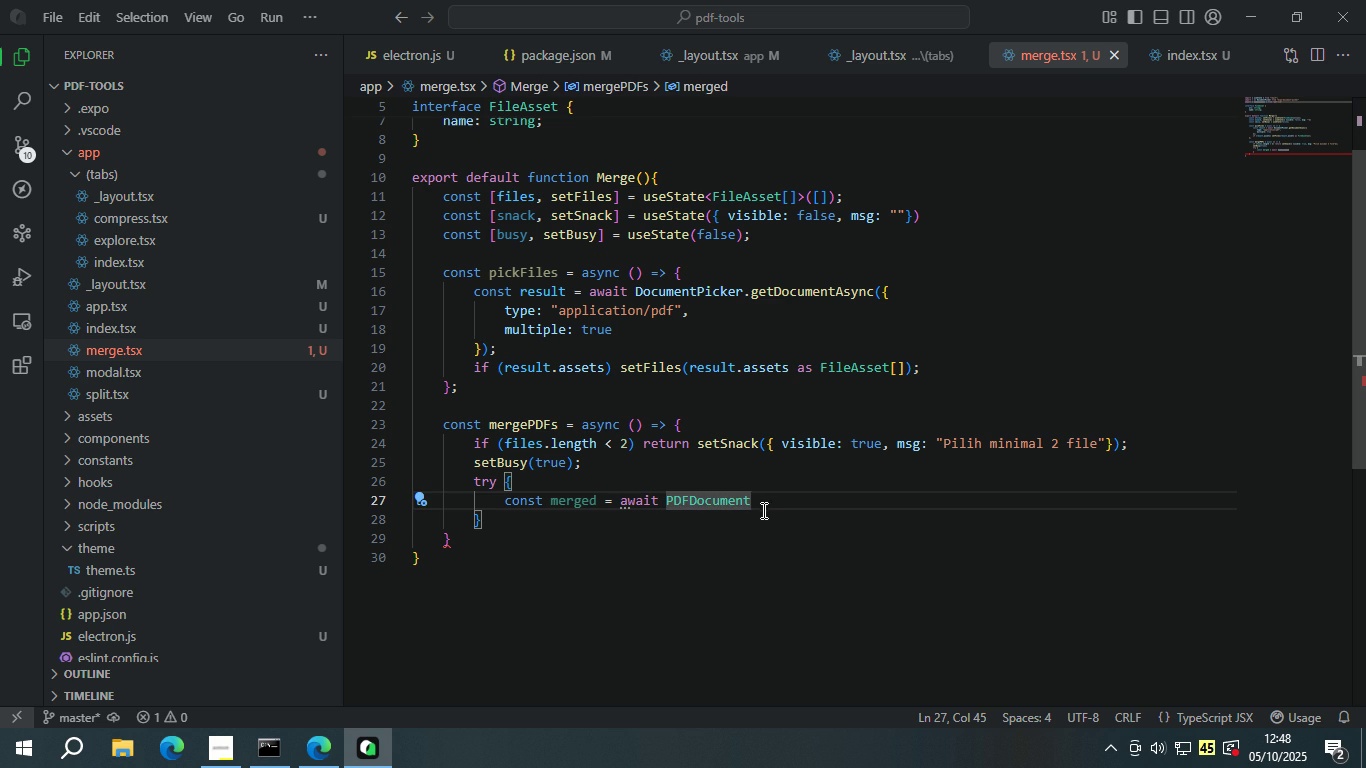 
scroll: coordinate [757, 504], scroll_direction: up, amount: 3.0
 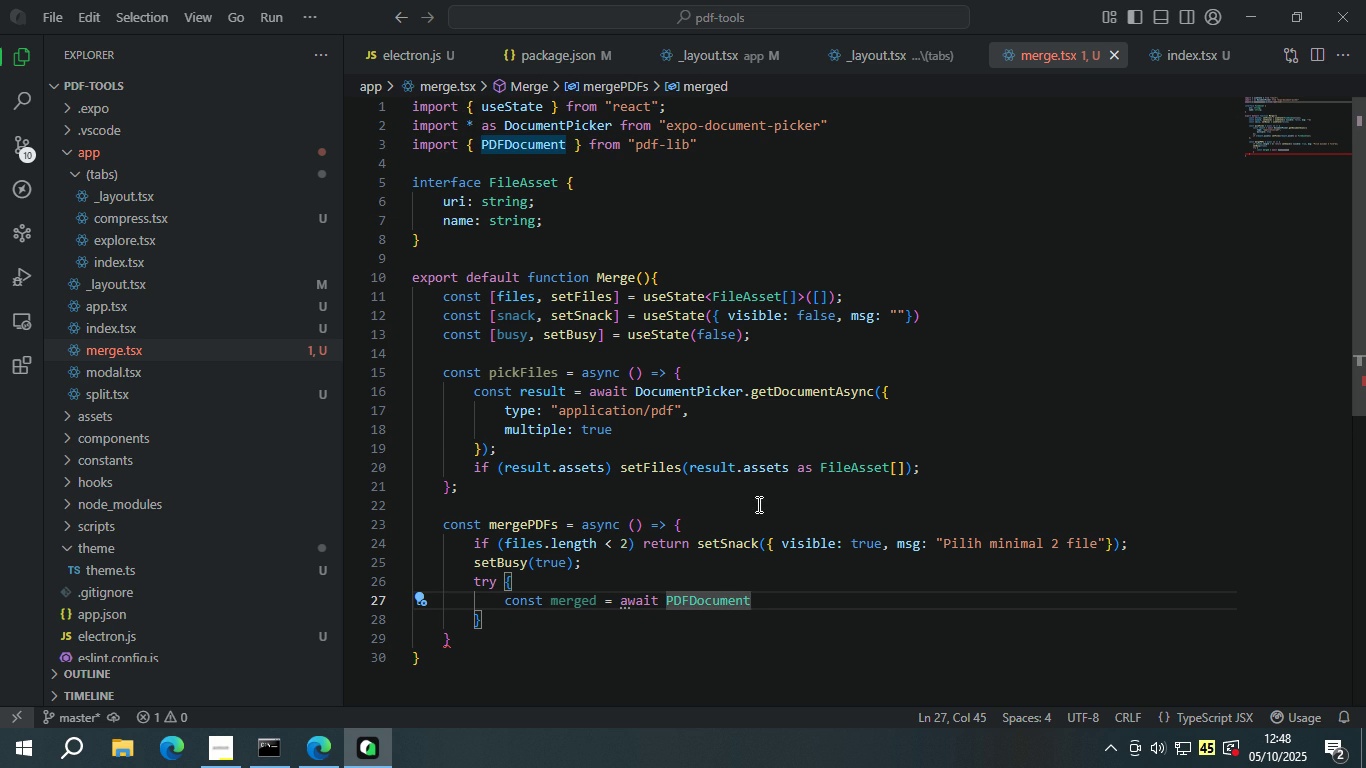 
scroll: coordinate [757, 504], scroll_direction: down, amount: 2.0
 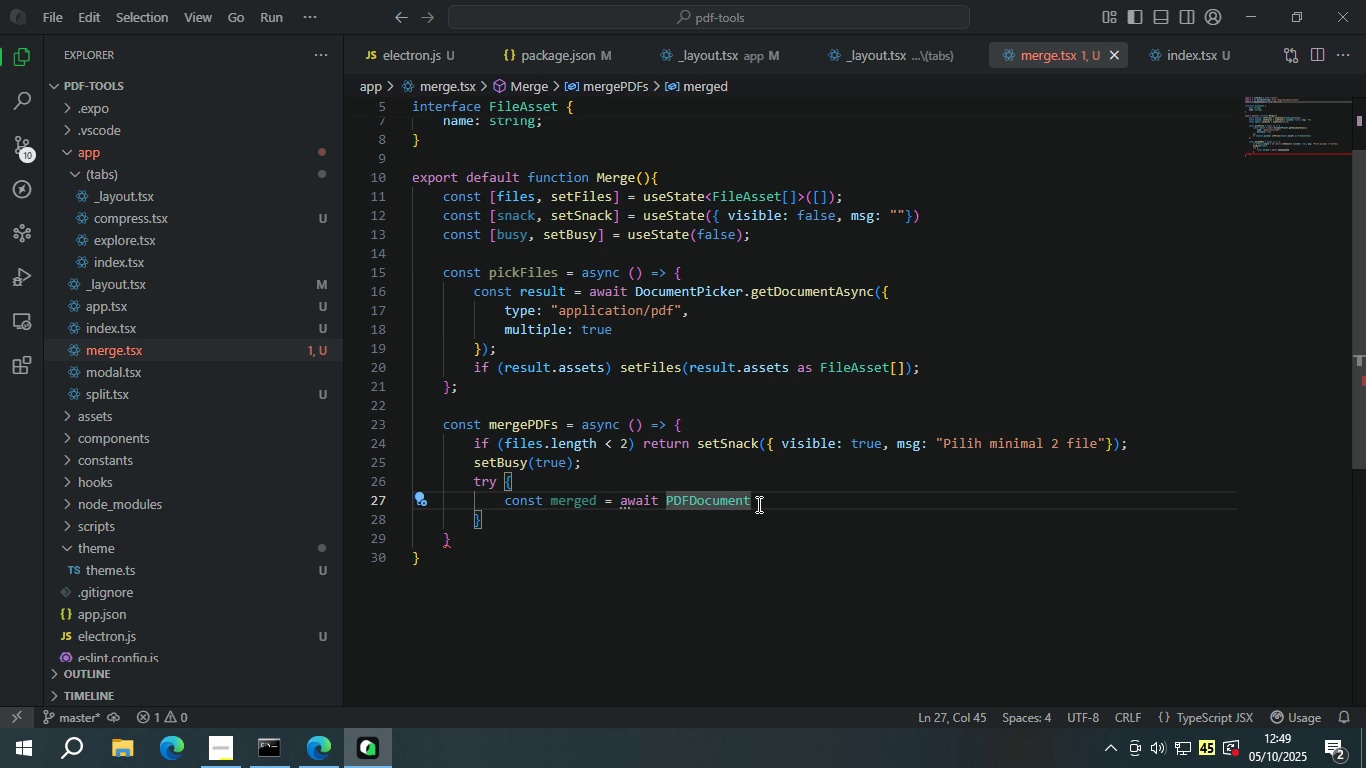 
wait(6.19)
 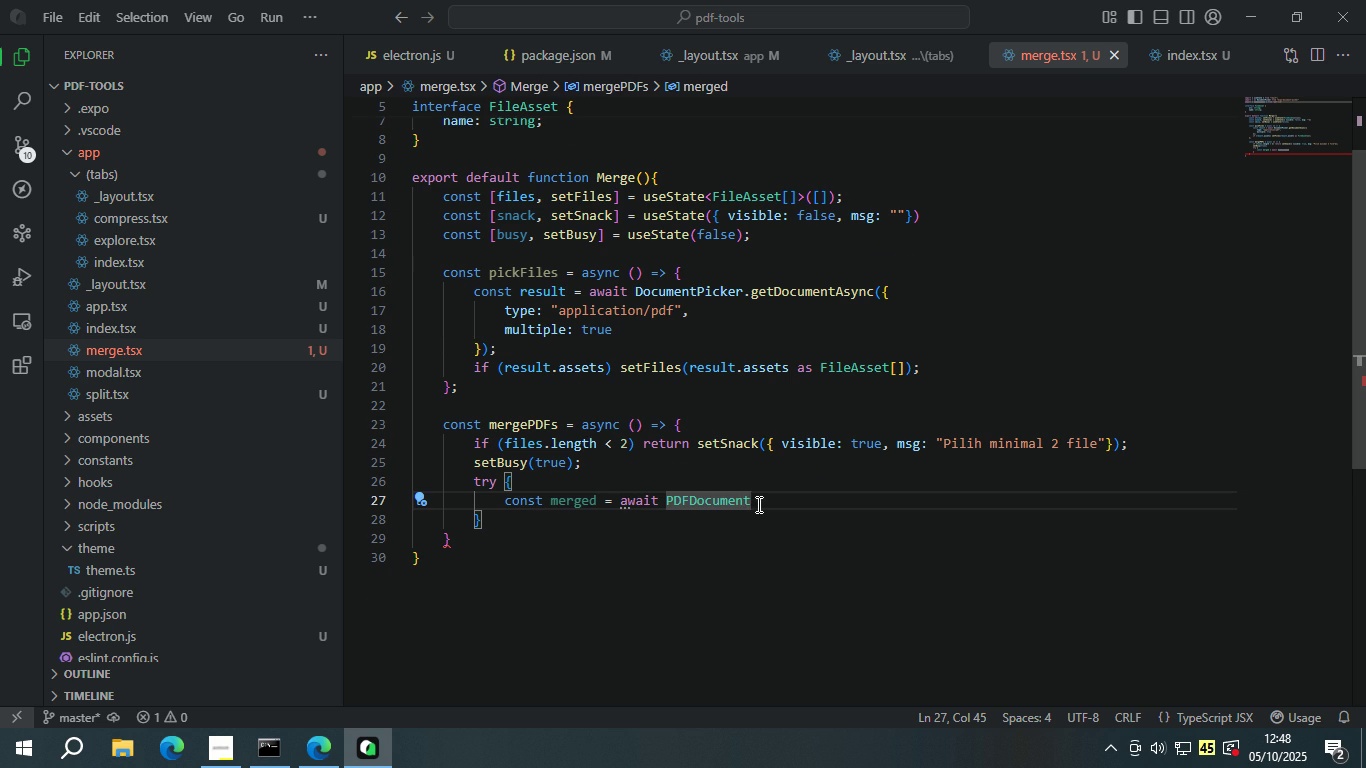 
type(.cre)
 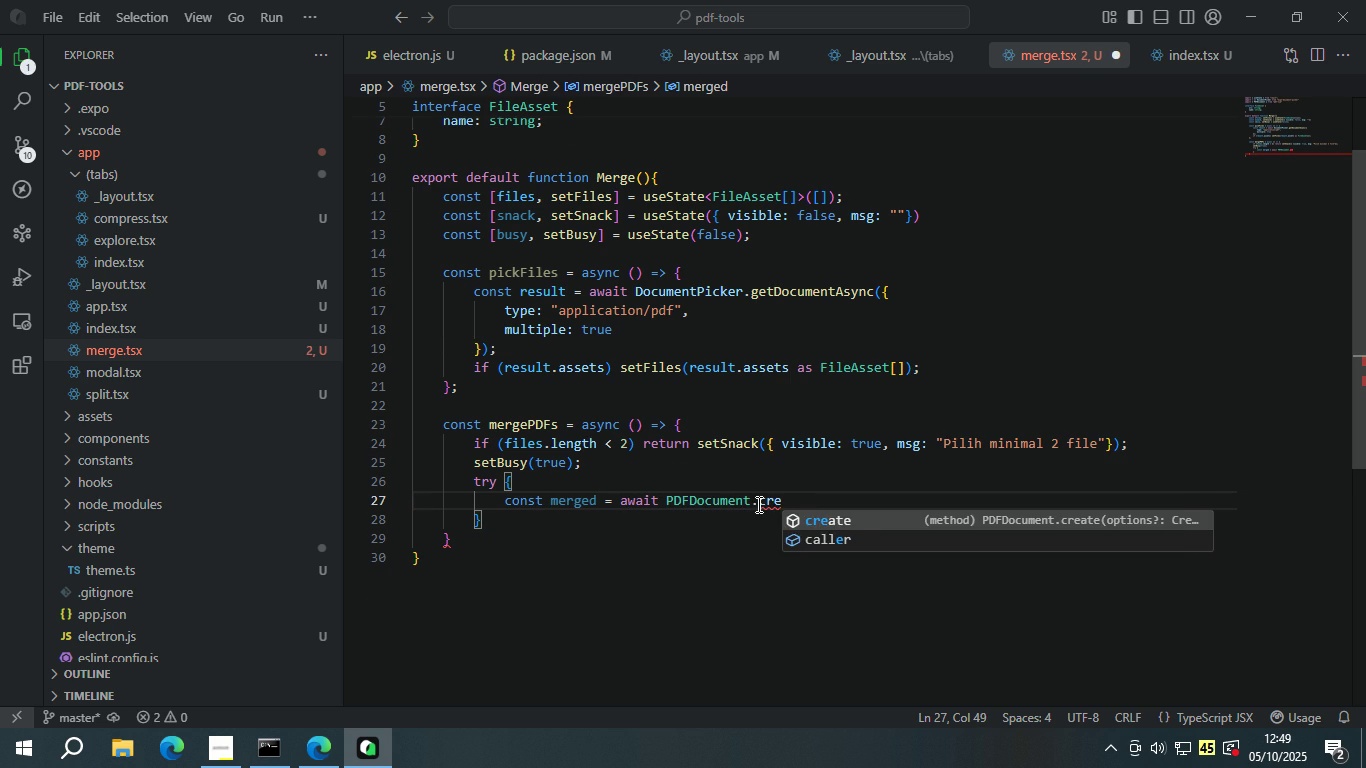 
key(Enter)